 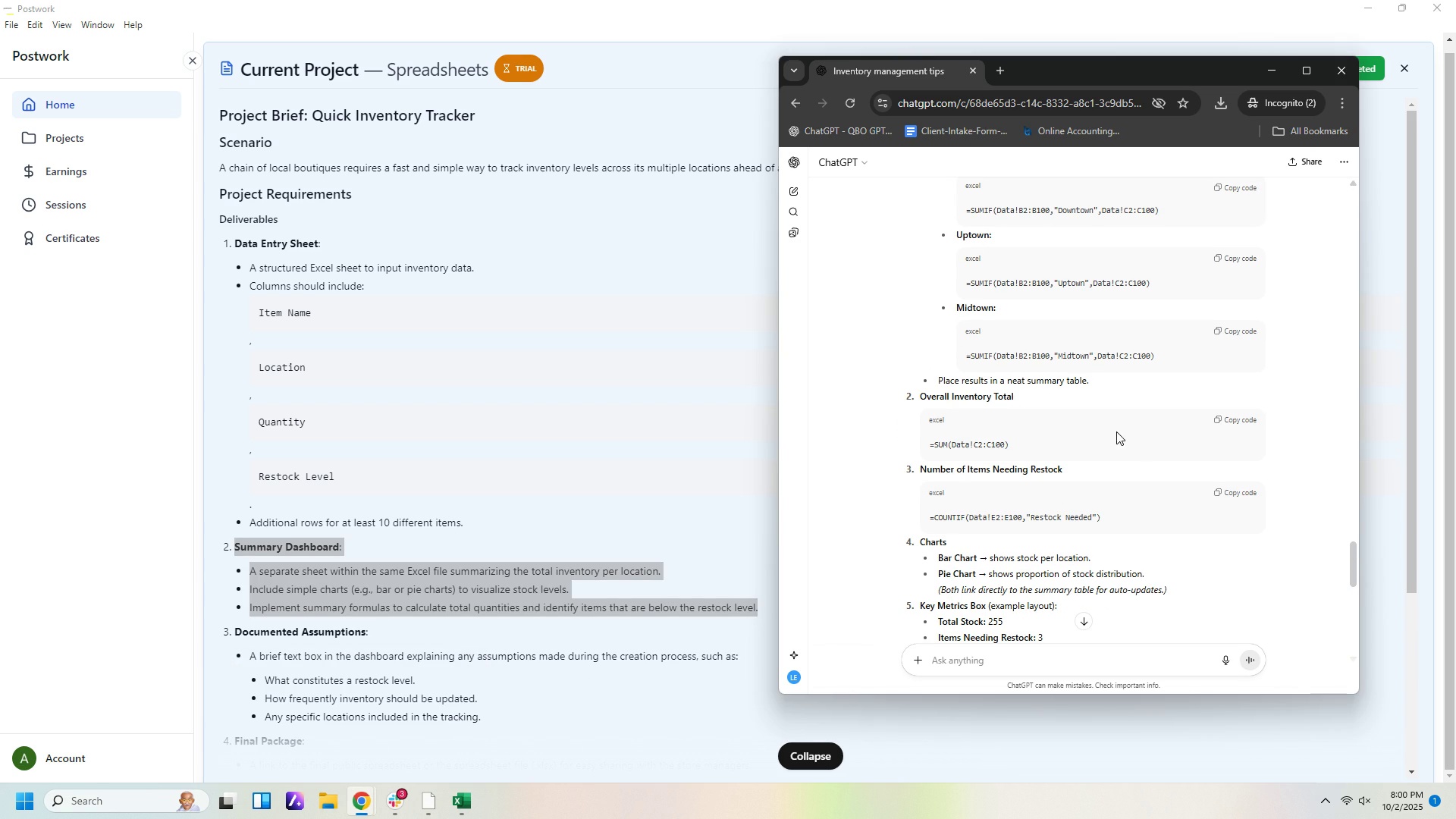 
scroll: coordinate [1059, 482], scroll_direction: up, amount: 2.0
 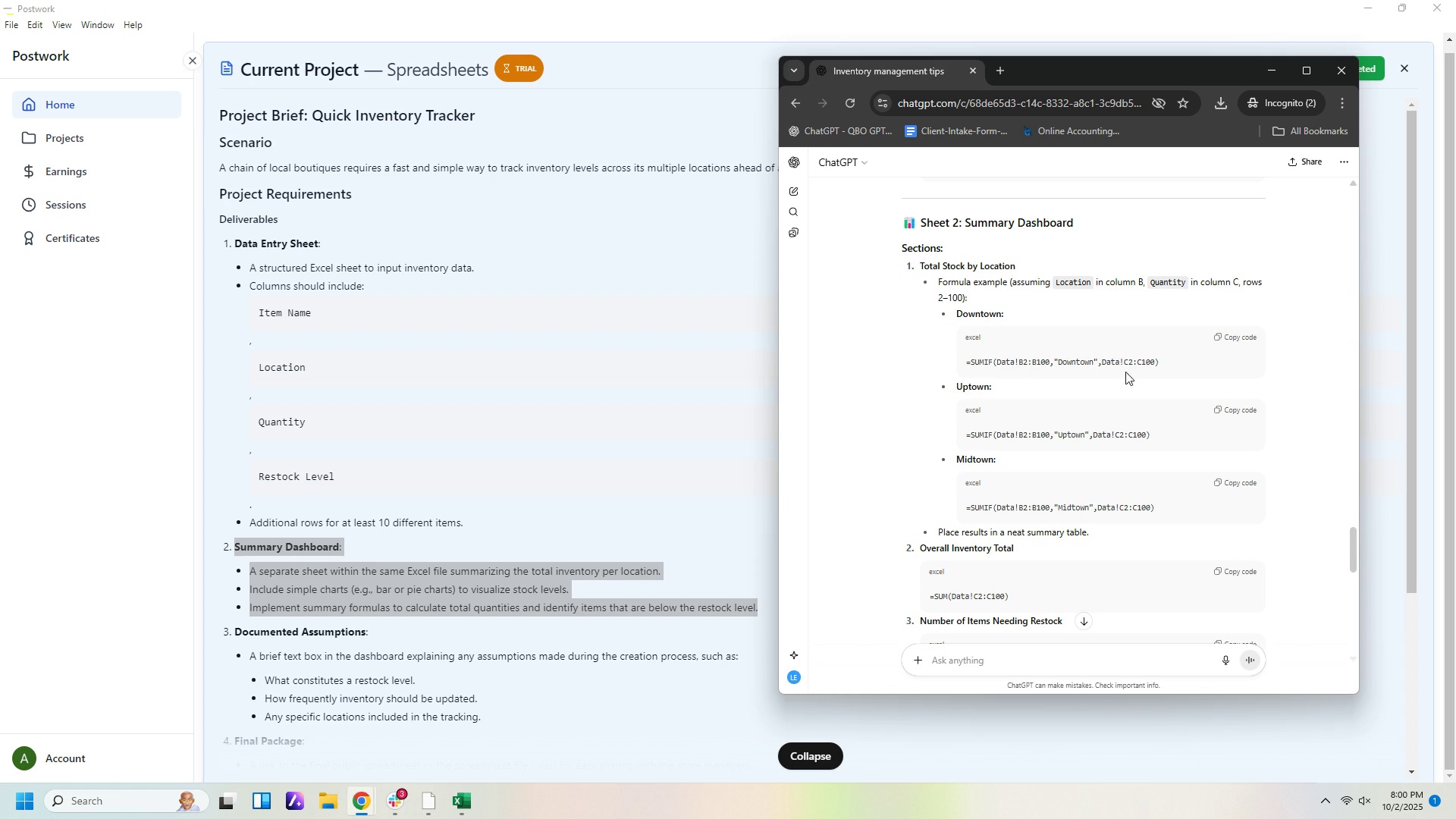 
wait(6.94)
 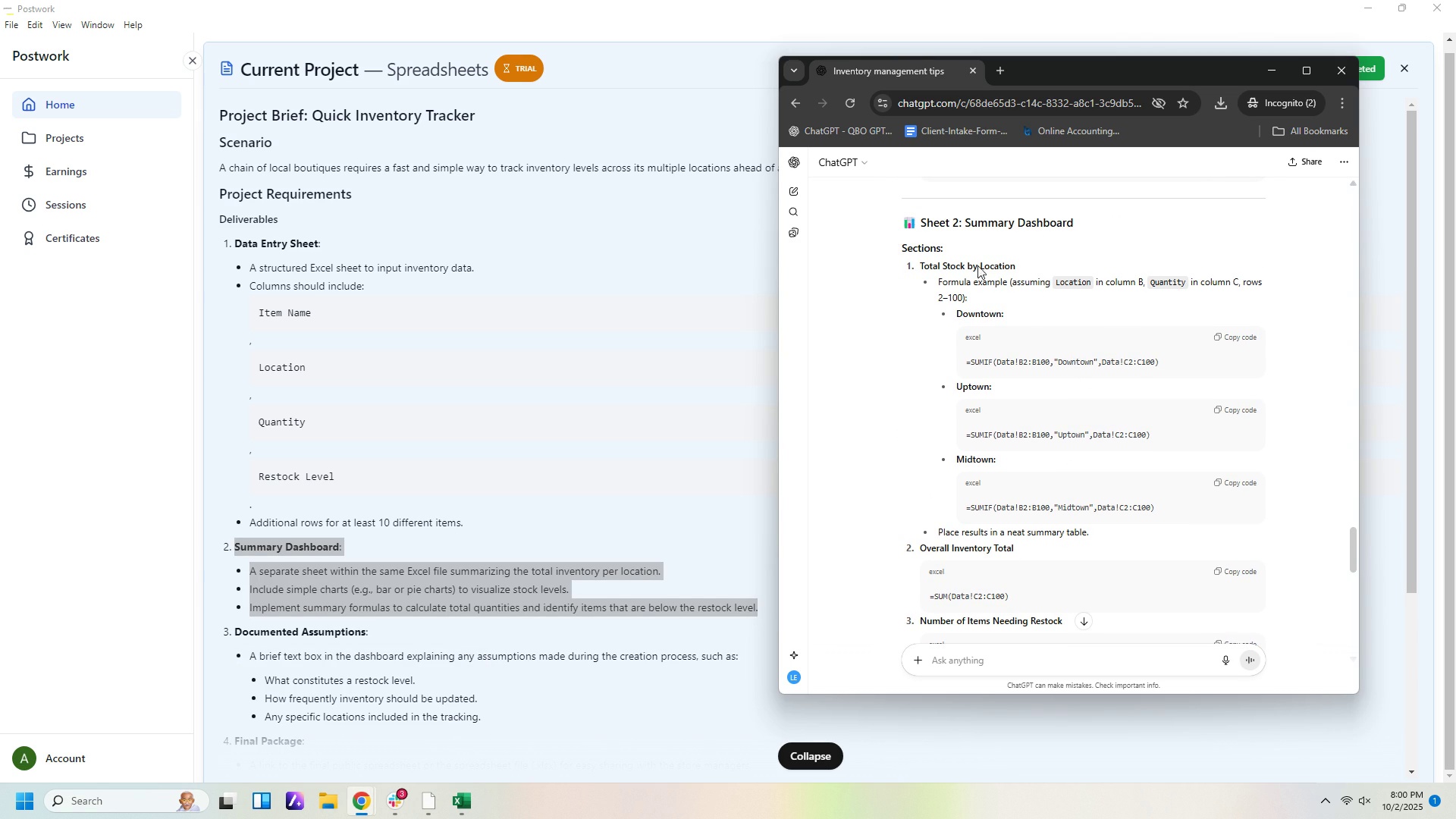 
scroll: coordinate [1094, 443], scroll_direction: down, amount: 2.0
 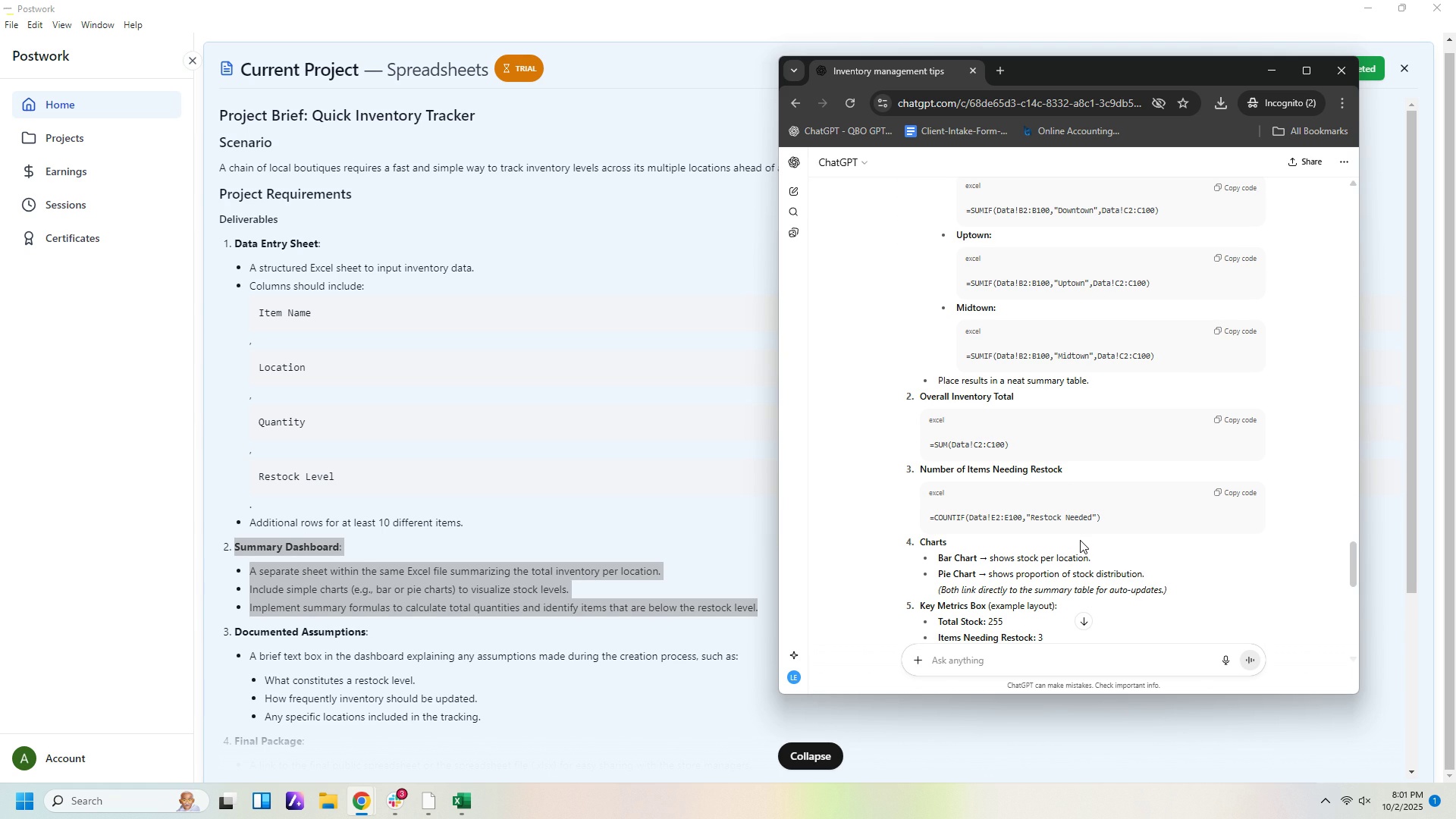 
wait(11.66)
 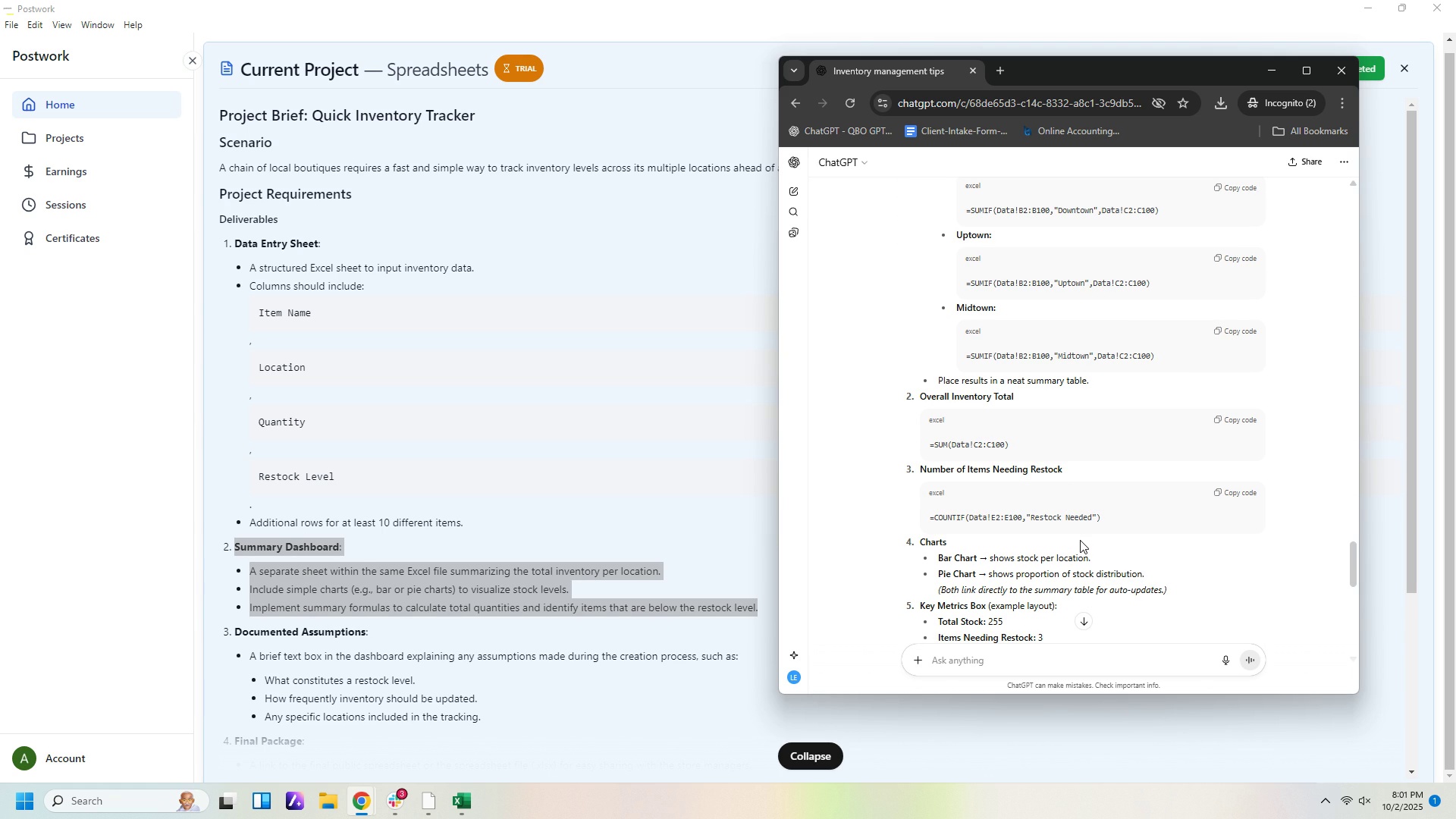 
scroll: coordinate [1111, 338], scroll_direction: up, amount: 1.0